 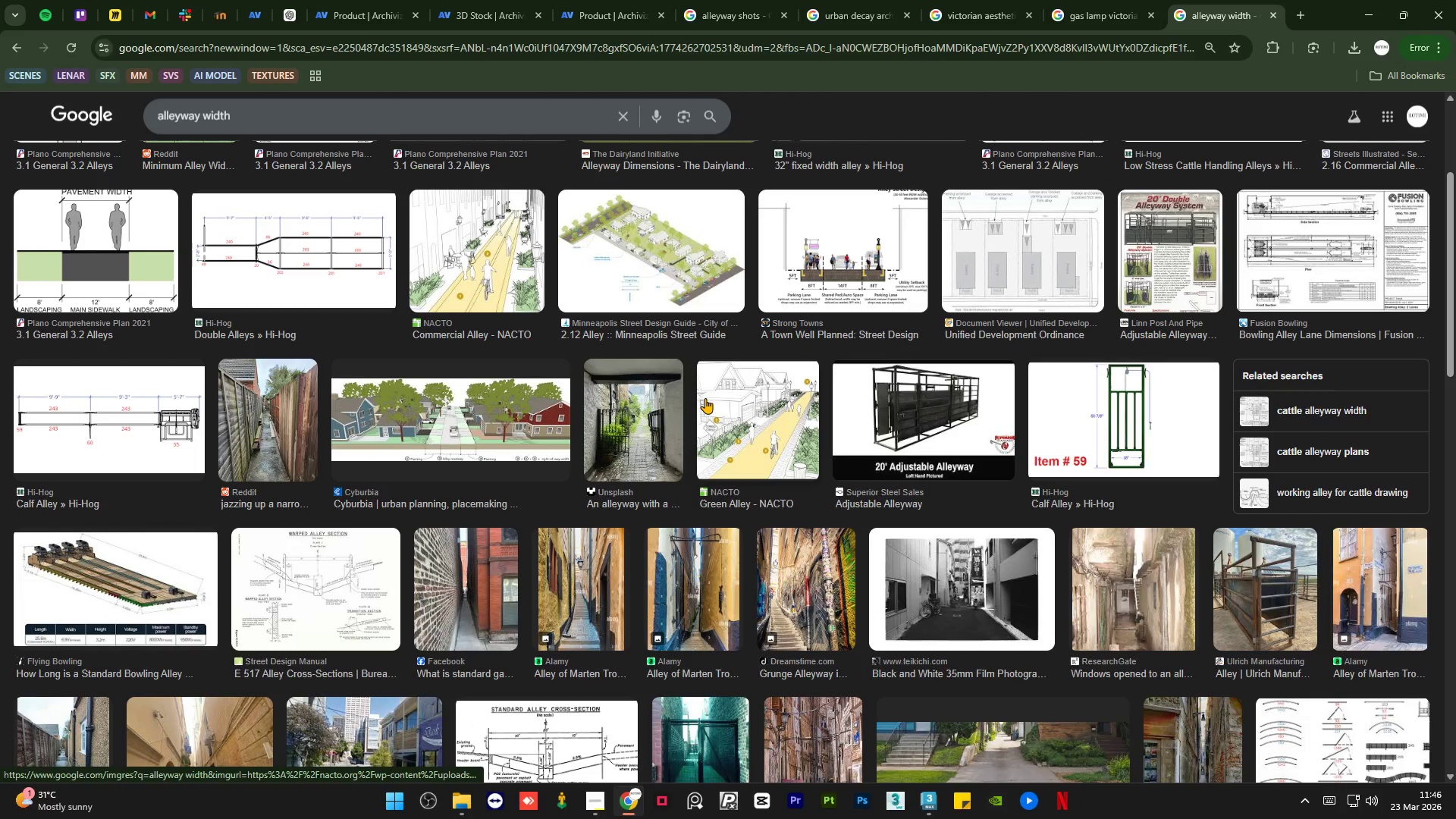 
left_click([788, 431])
 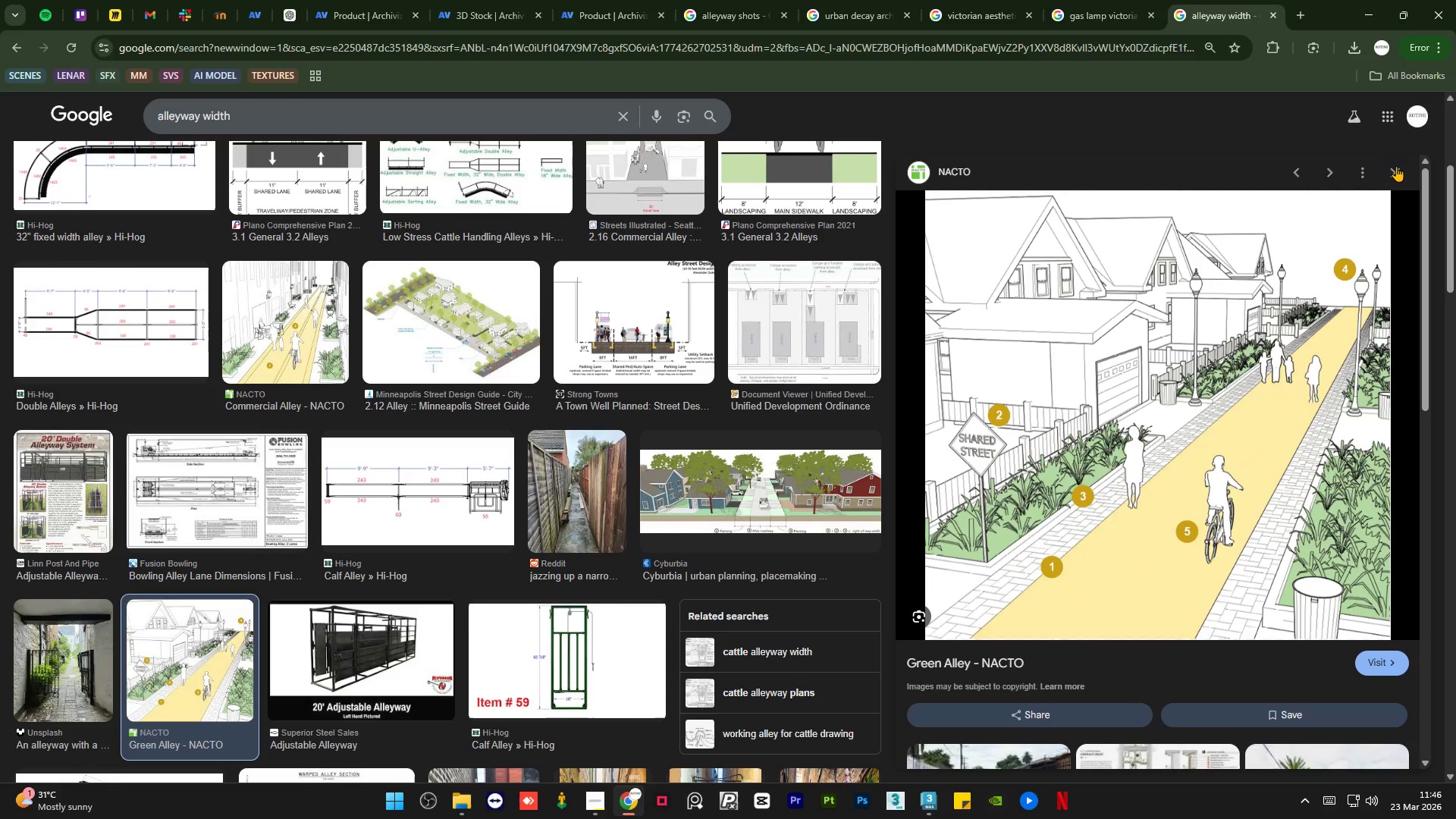 
wait(16.86)
 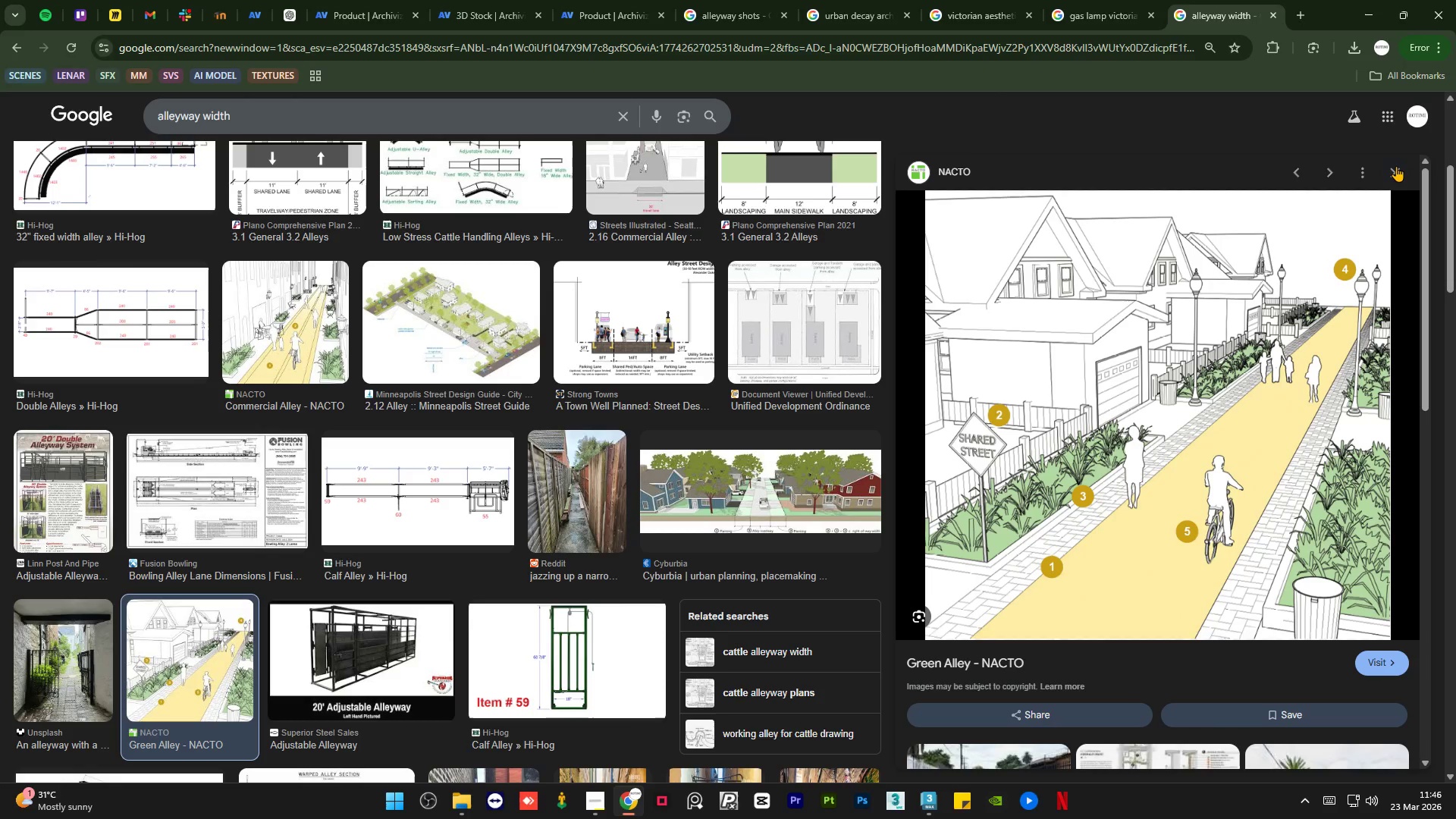 
key(NumpadMultiply)
 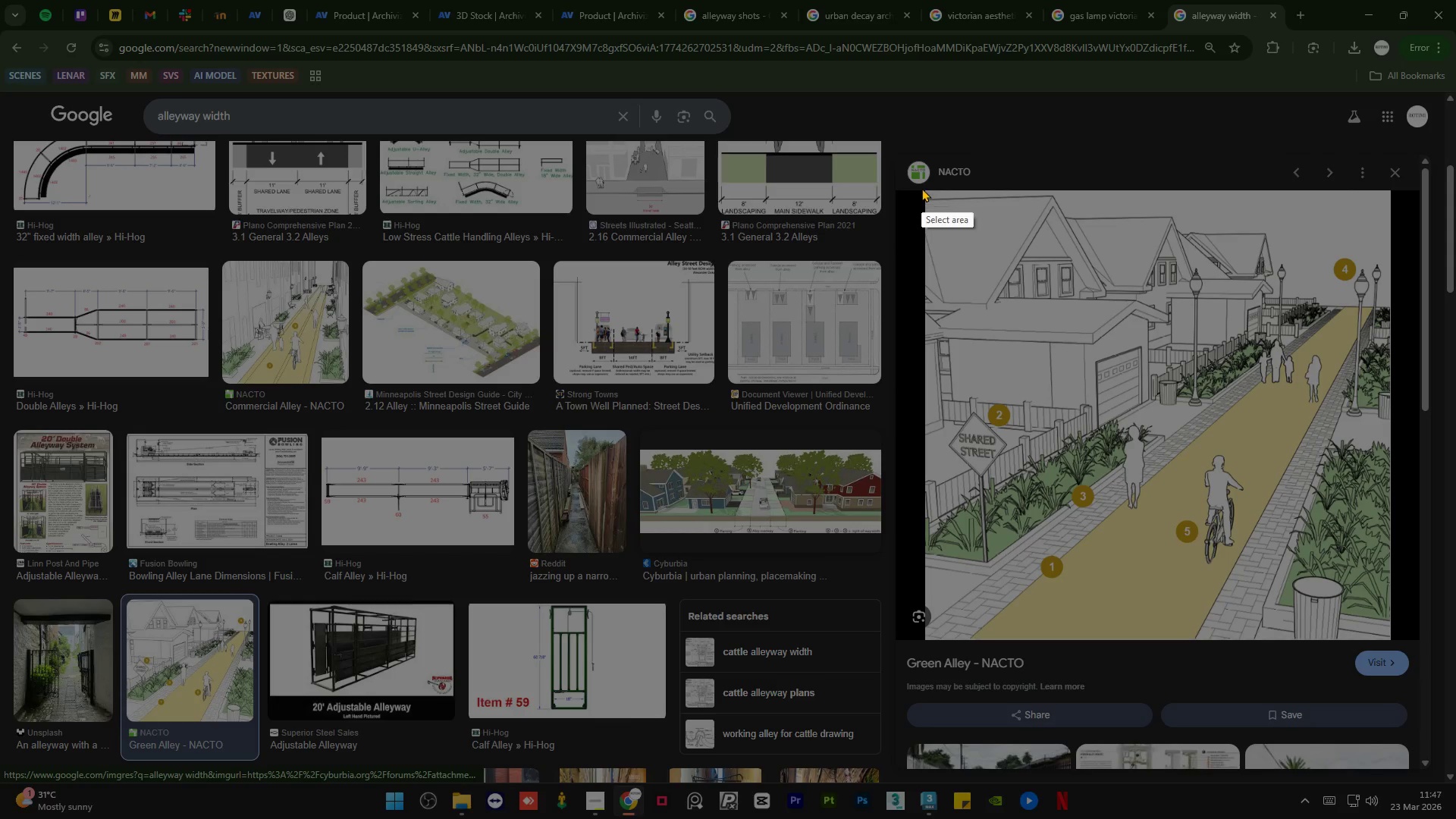 
left_click_drag(start_coordinate=[920, 187], to_coordinate=[1397, 643])
 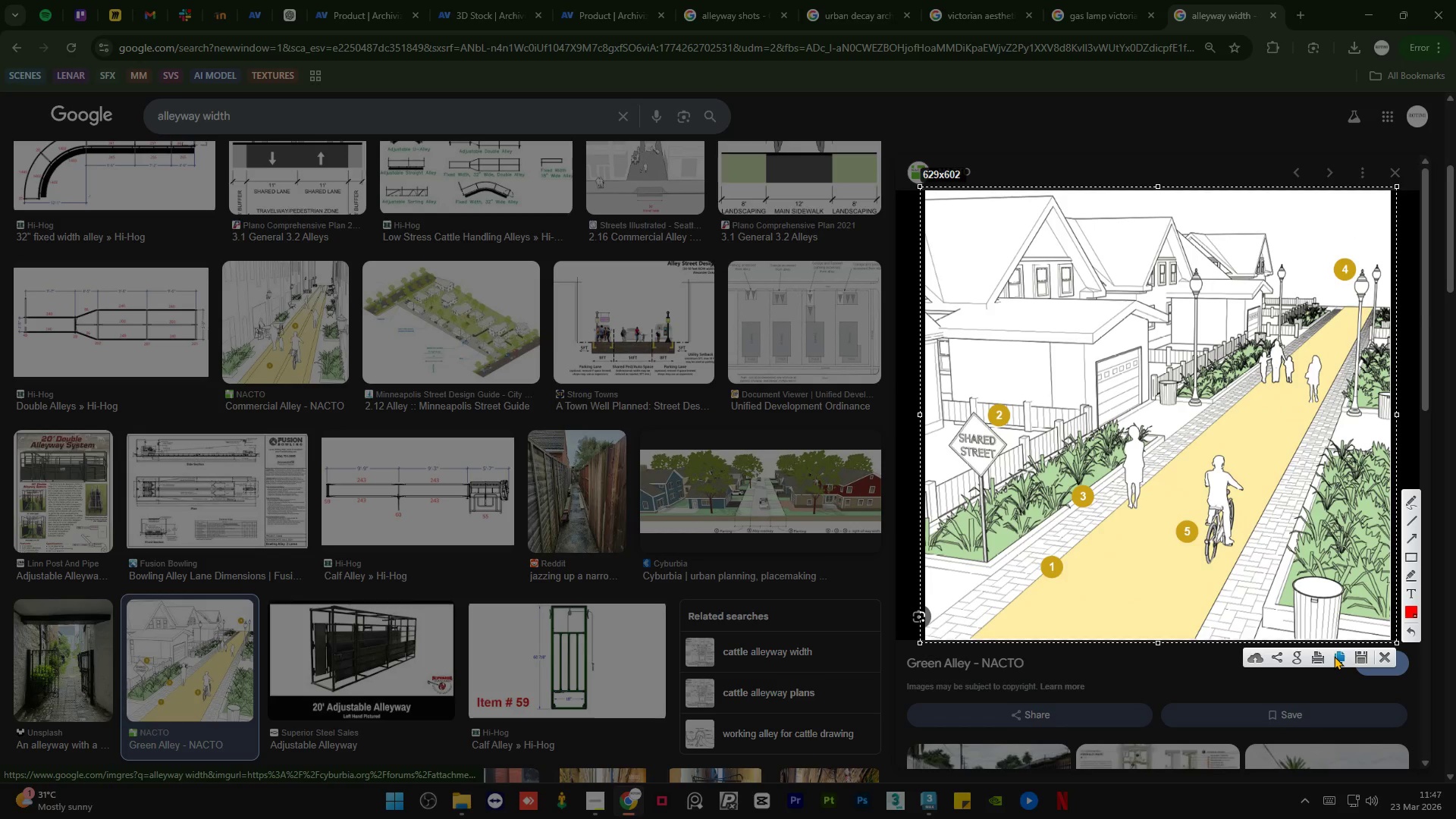 
left_click([1334, 656])
 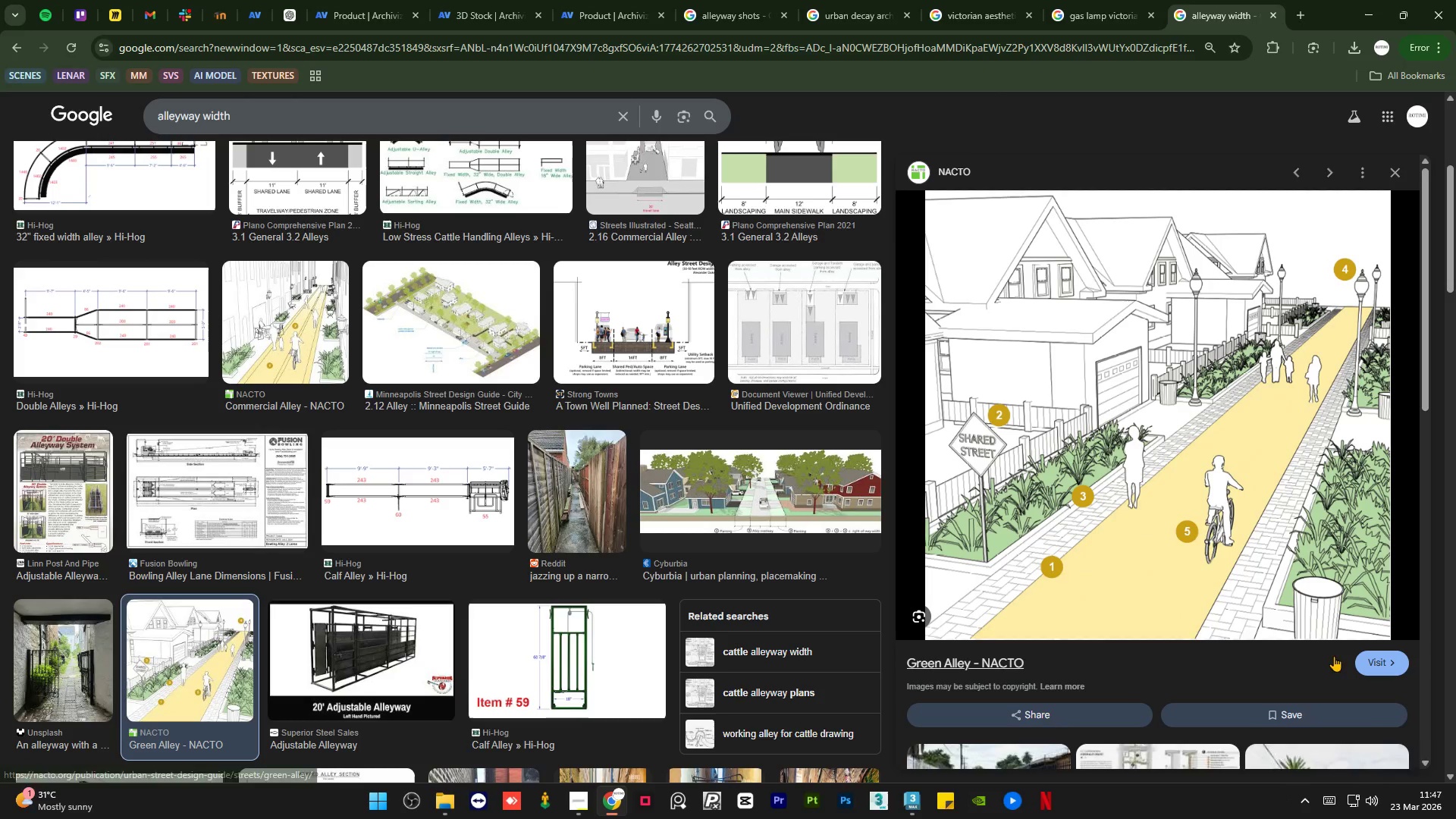 
mouse_move([1240, 657])
 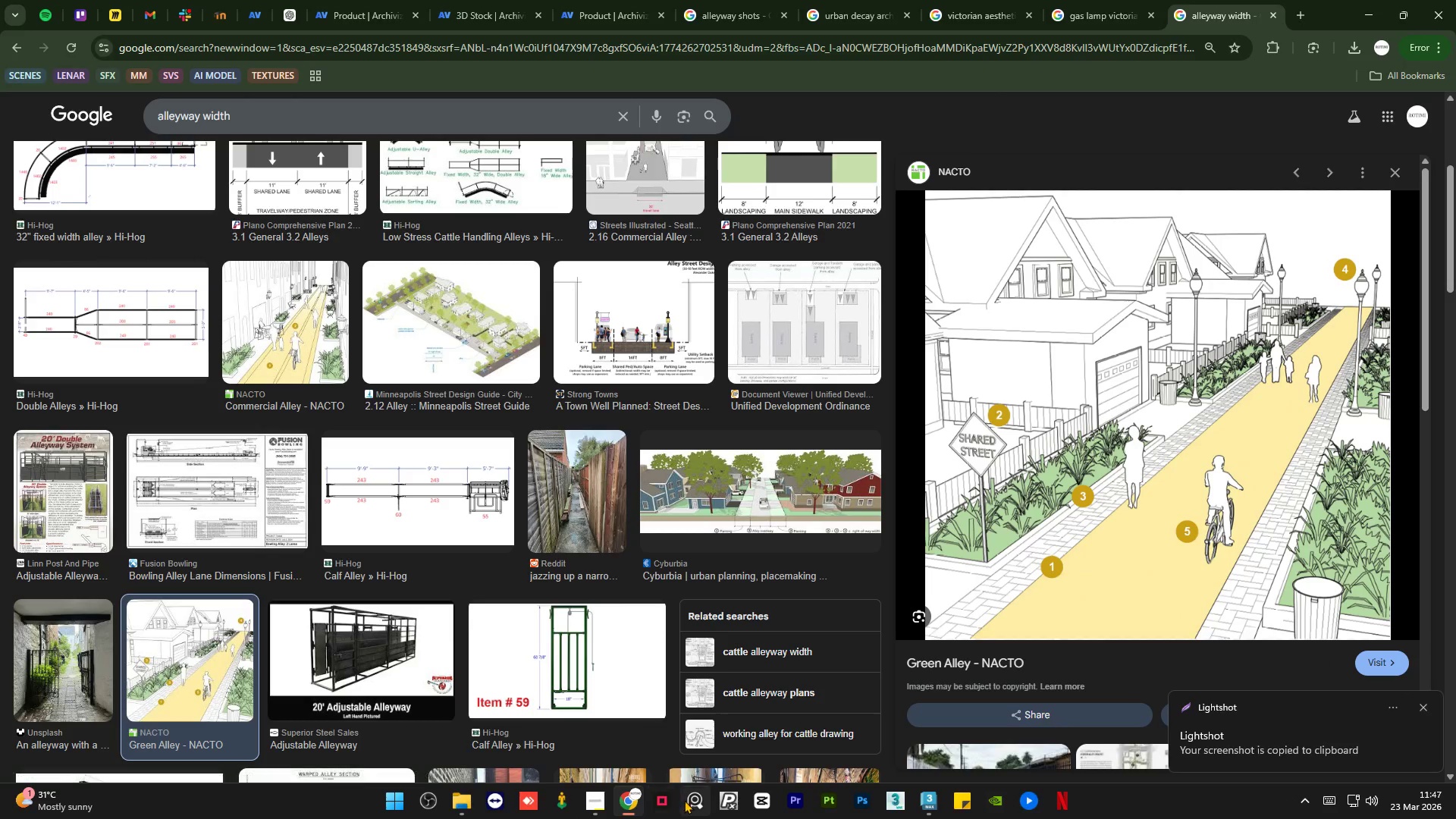 
left_click([686, 804])
 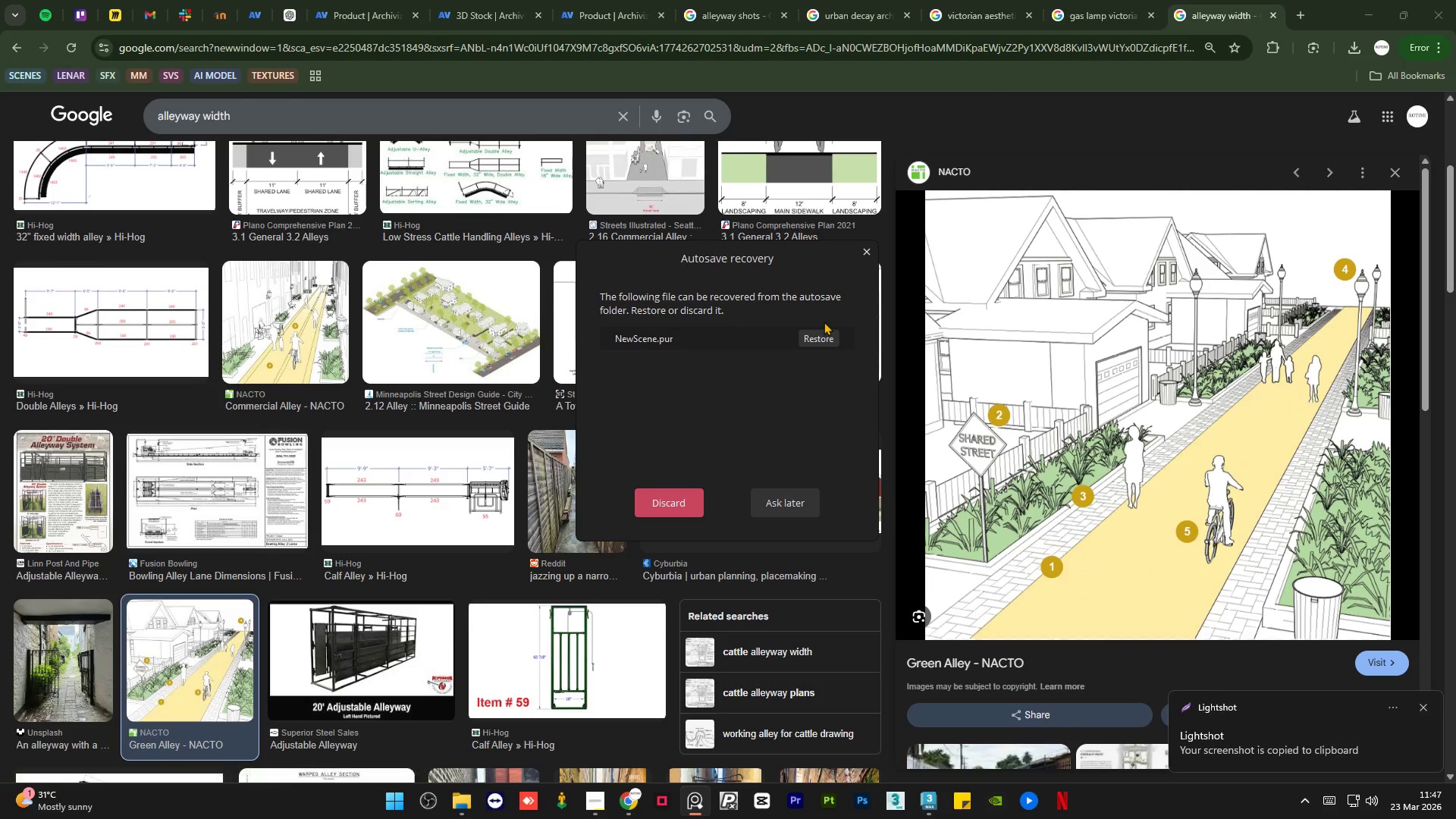 
left_click([810, 340])
 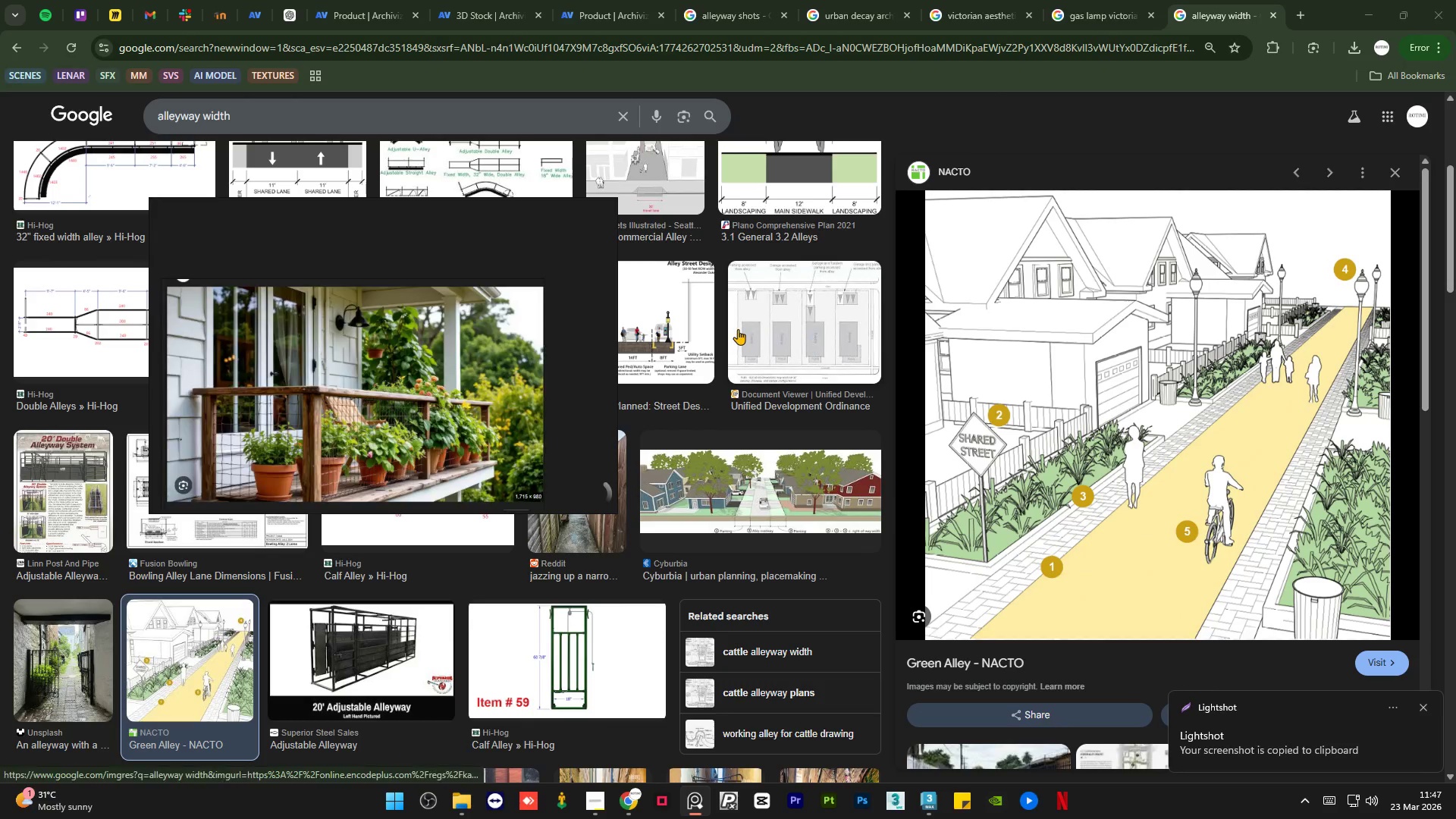 
left_click_drag(start_coordinate=[493, 397], to_coordinate=[386, 350])
 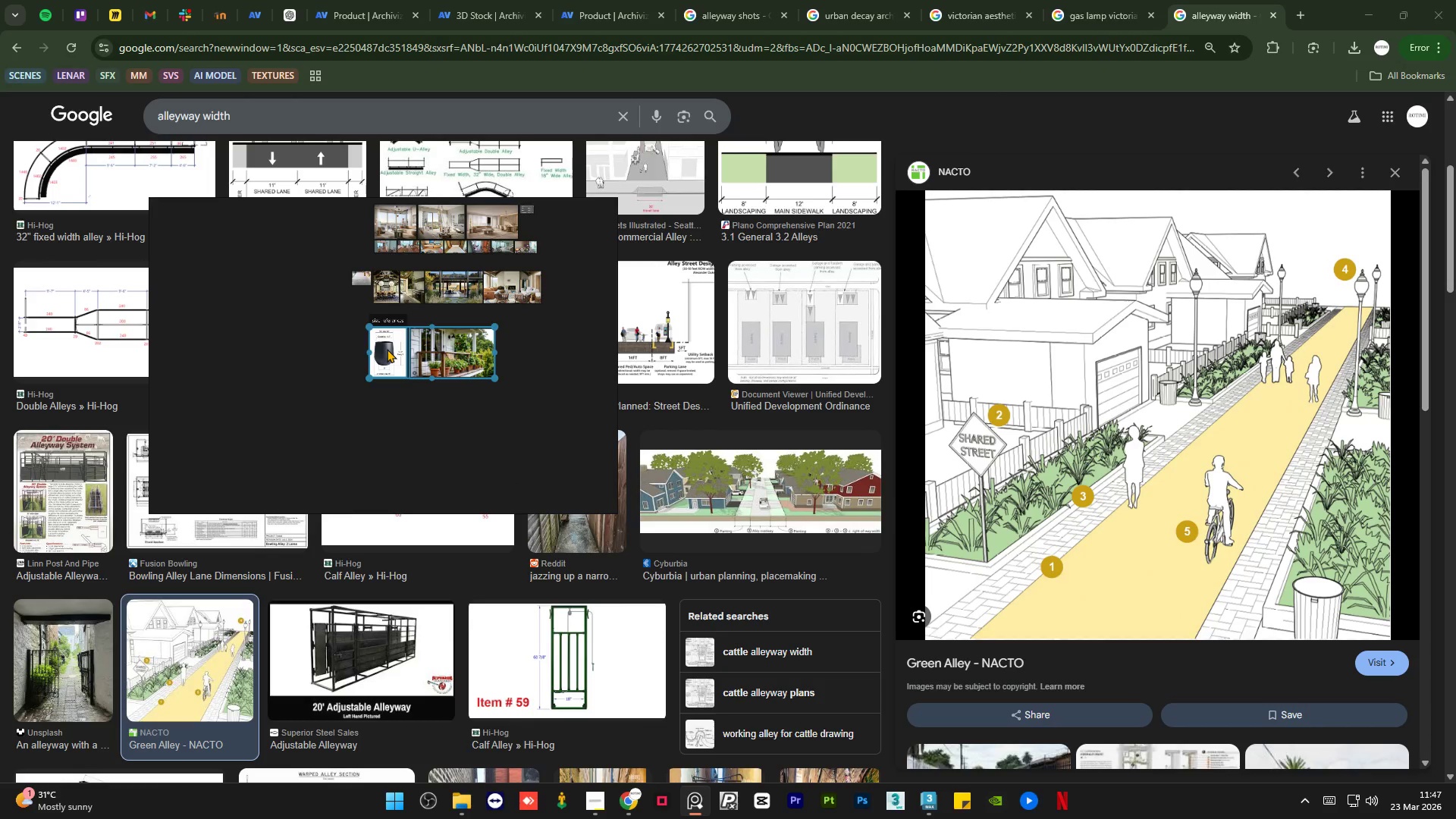 
scroll: coordinate [458, 351], scroll_direction: down, amount: 7.0
 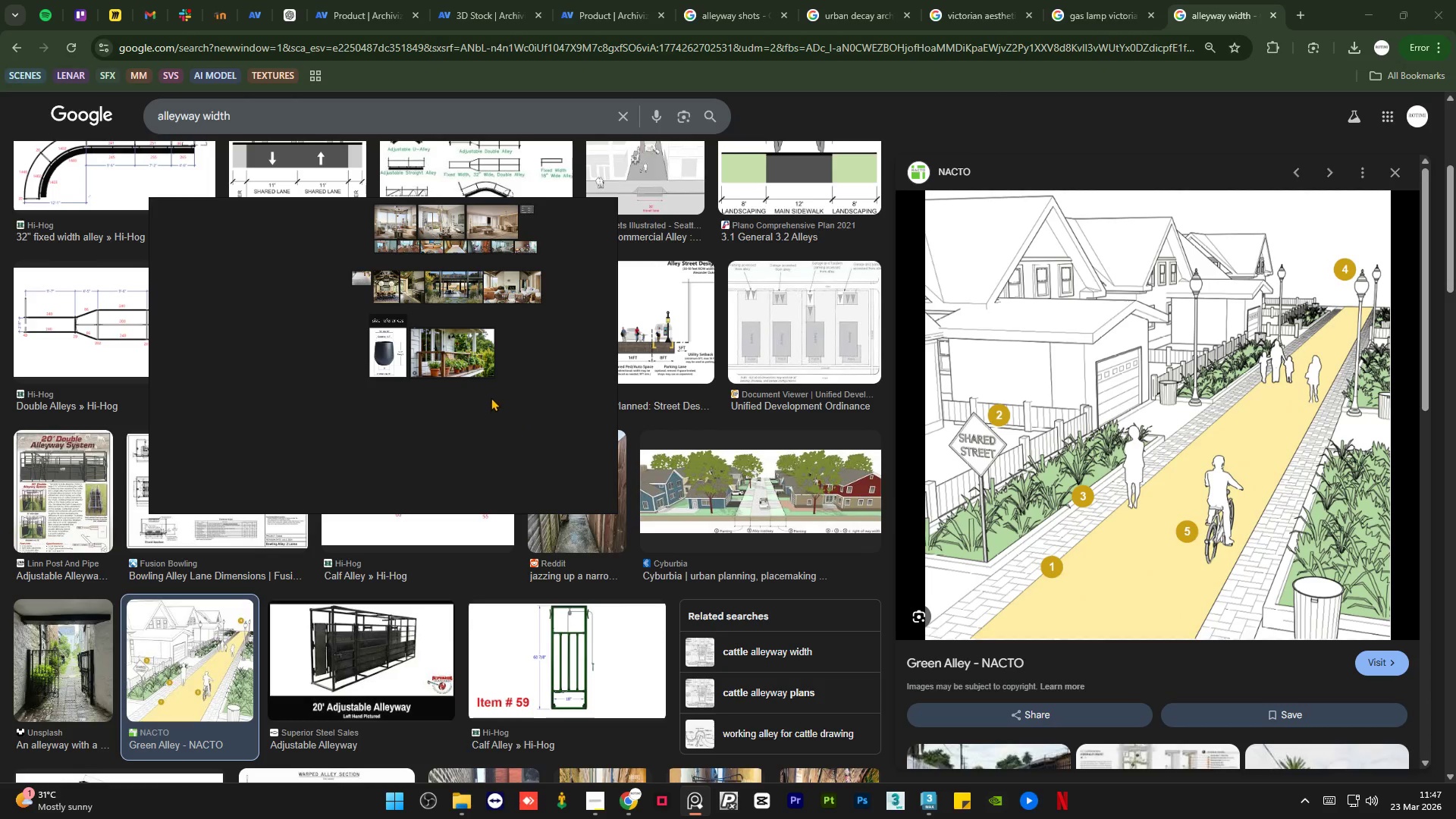 
key(Delete)
 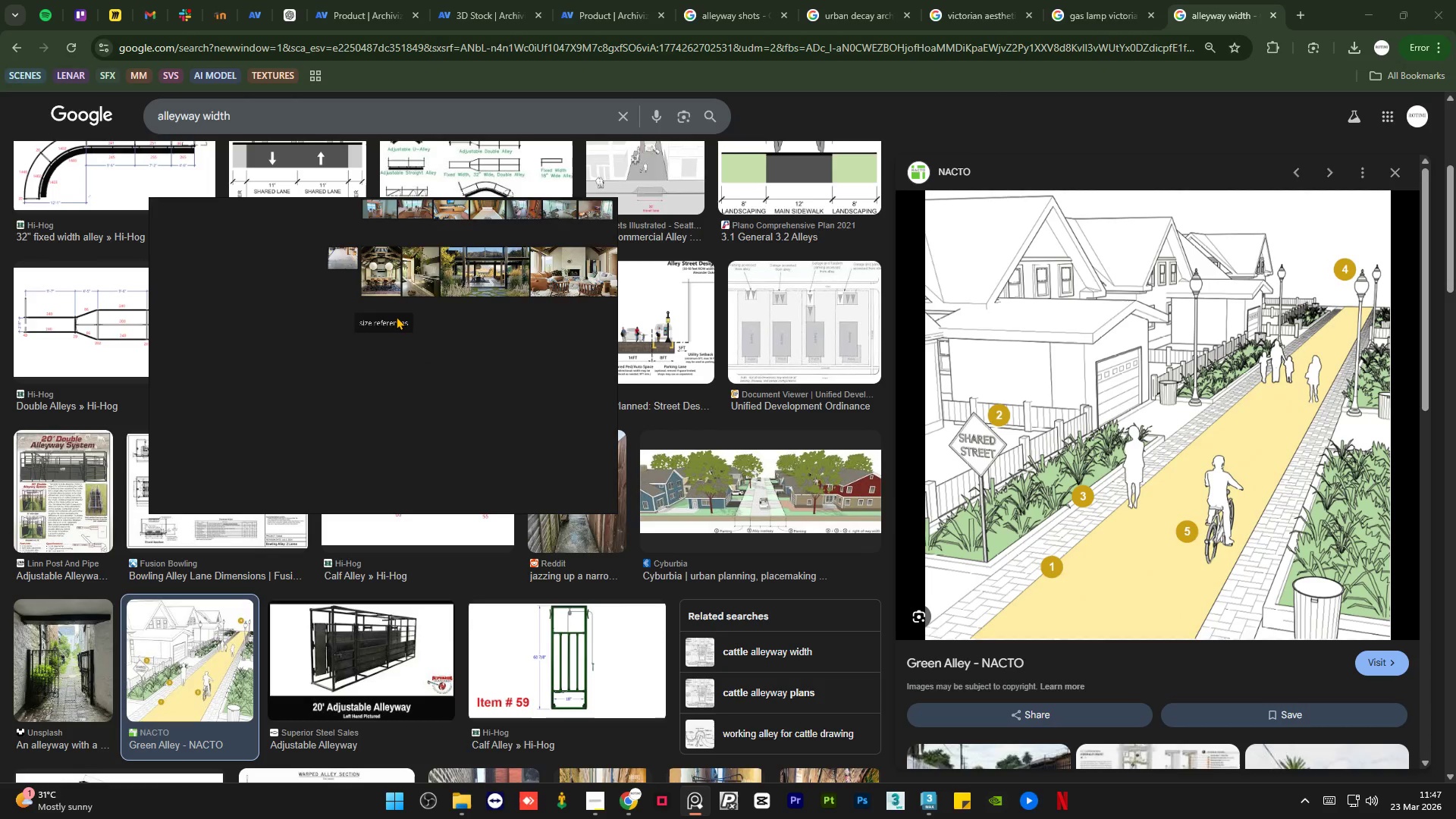 
left_click([350, 325])
 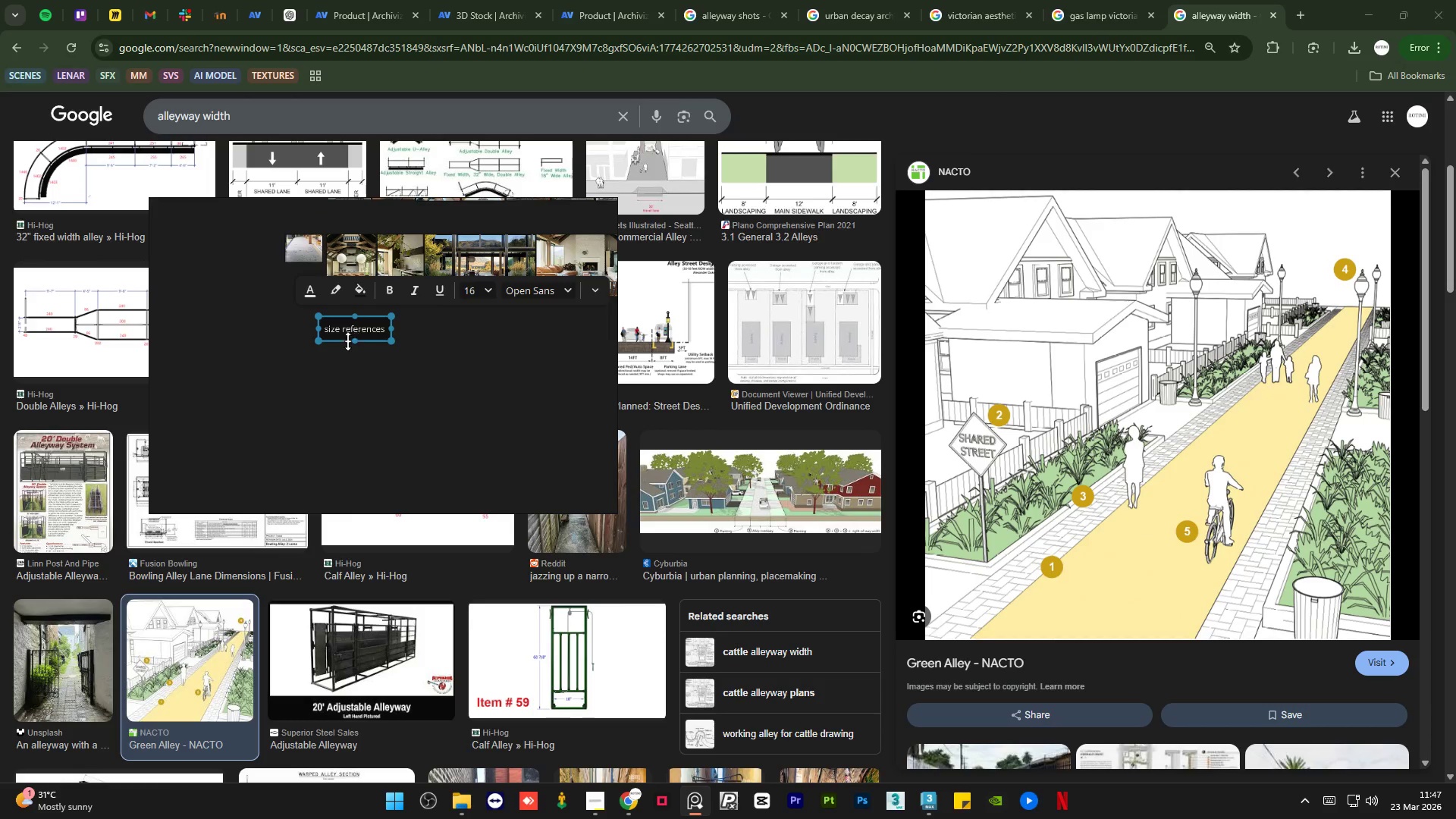 
scroll: coordinate [350, 325], scroll_direction: up, amount: 3.0
 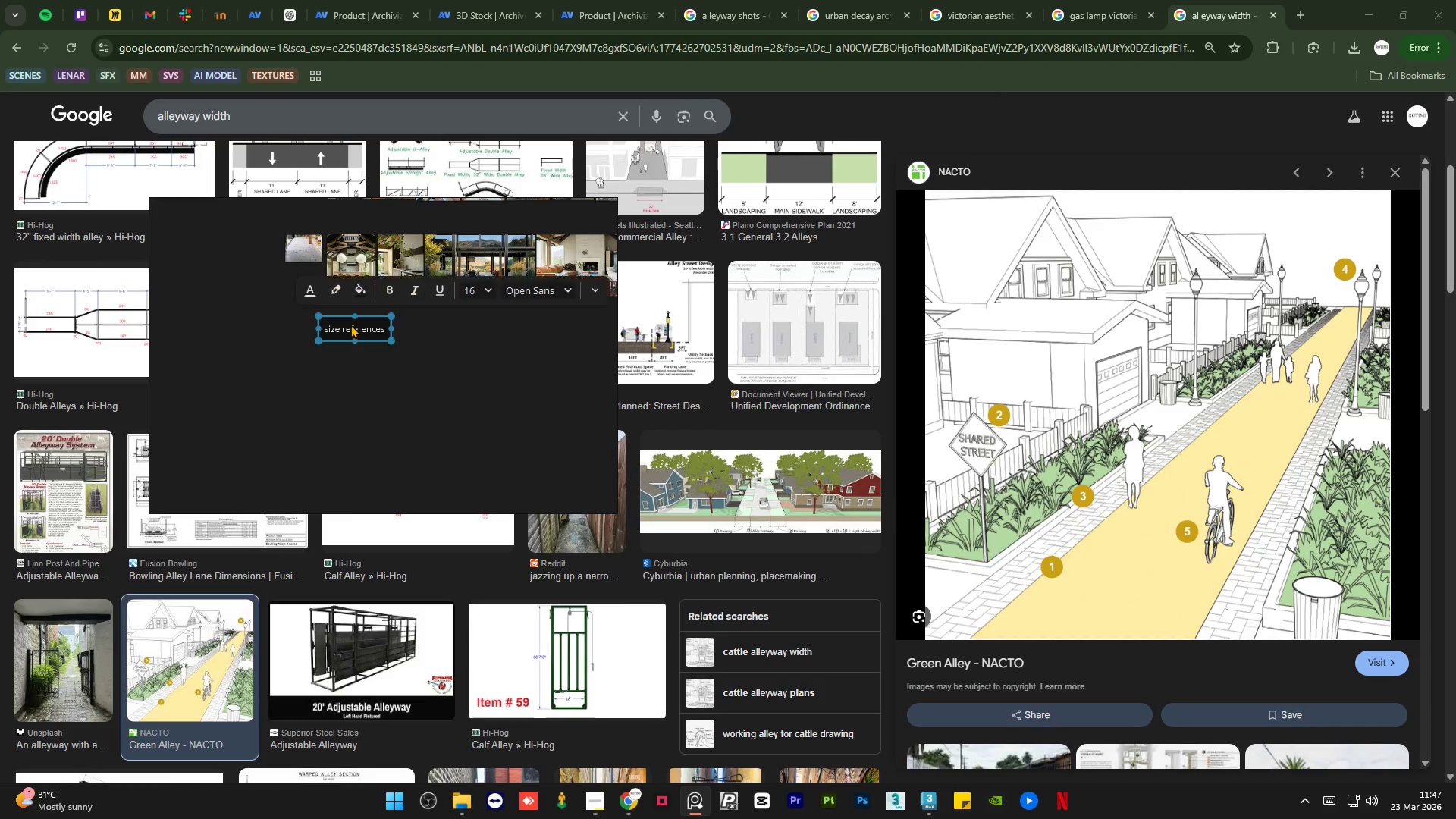 
key(Delete)
 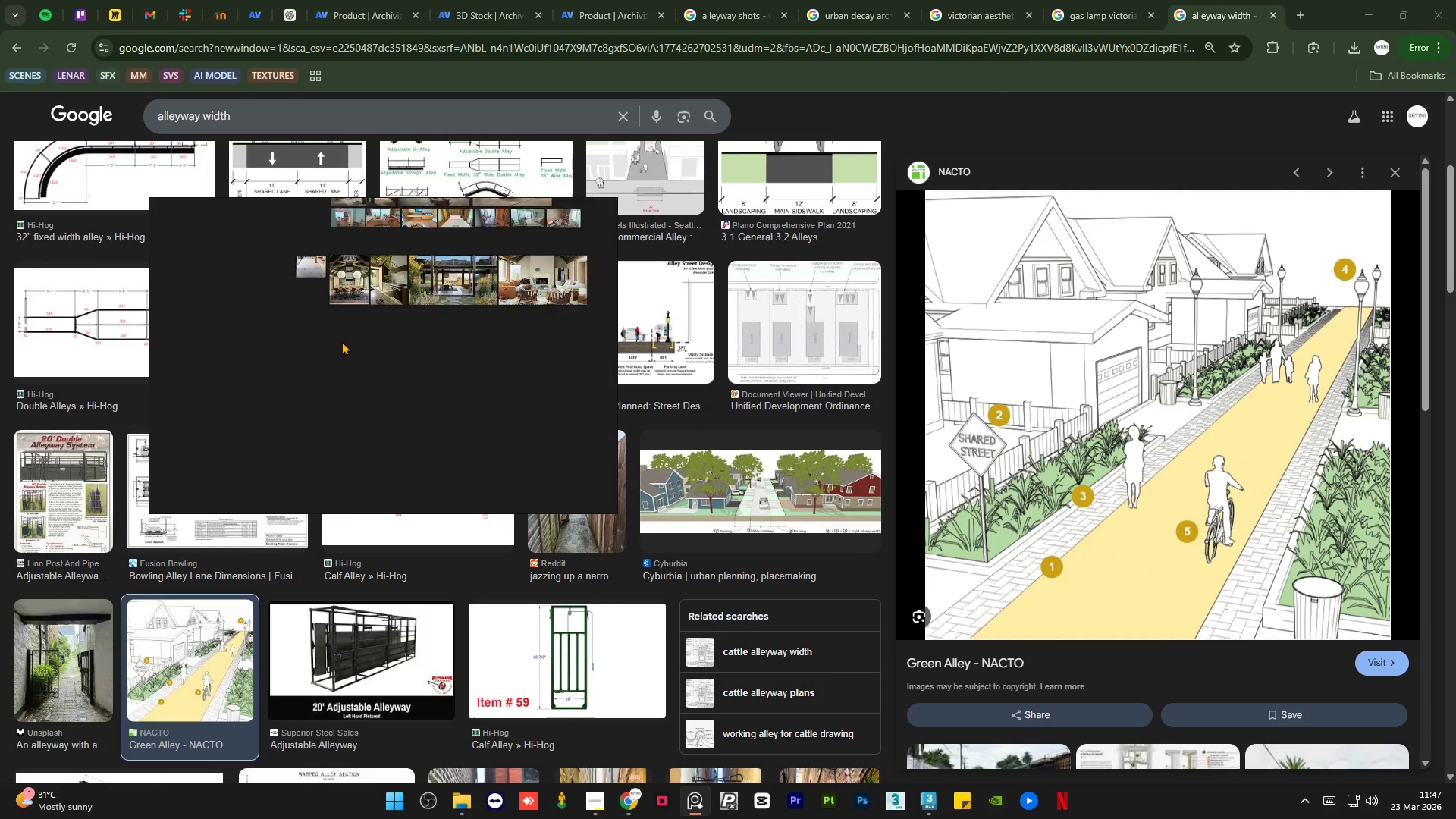 
scroll: coordinate [341, 341], scroll_direction: down, amount: 2.0
 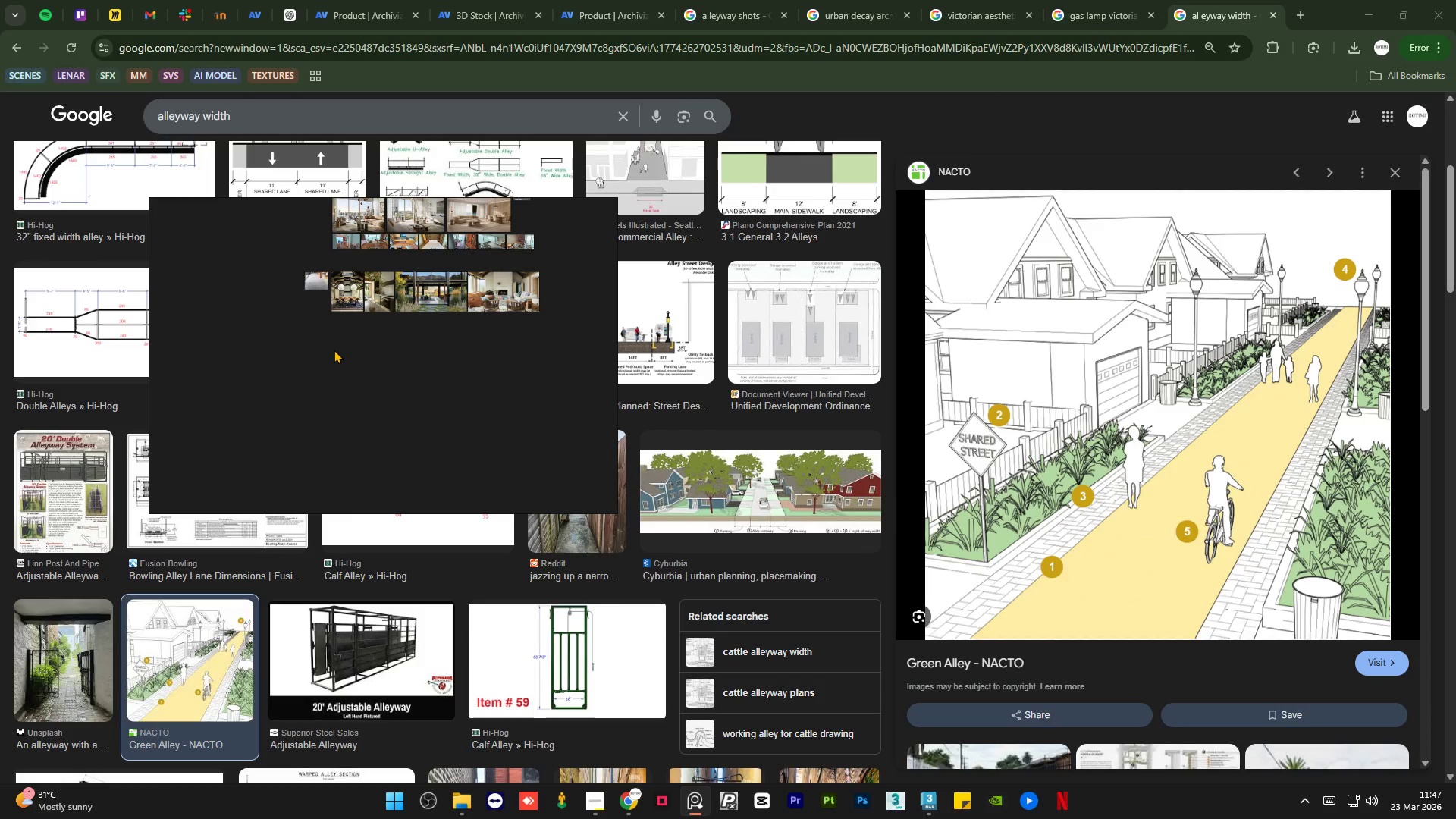 
key(Control+V)
 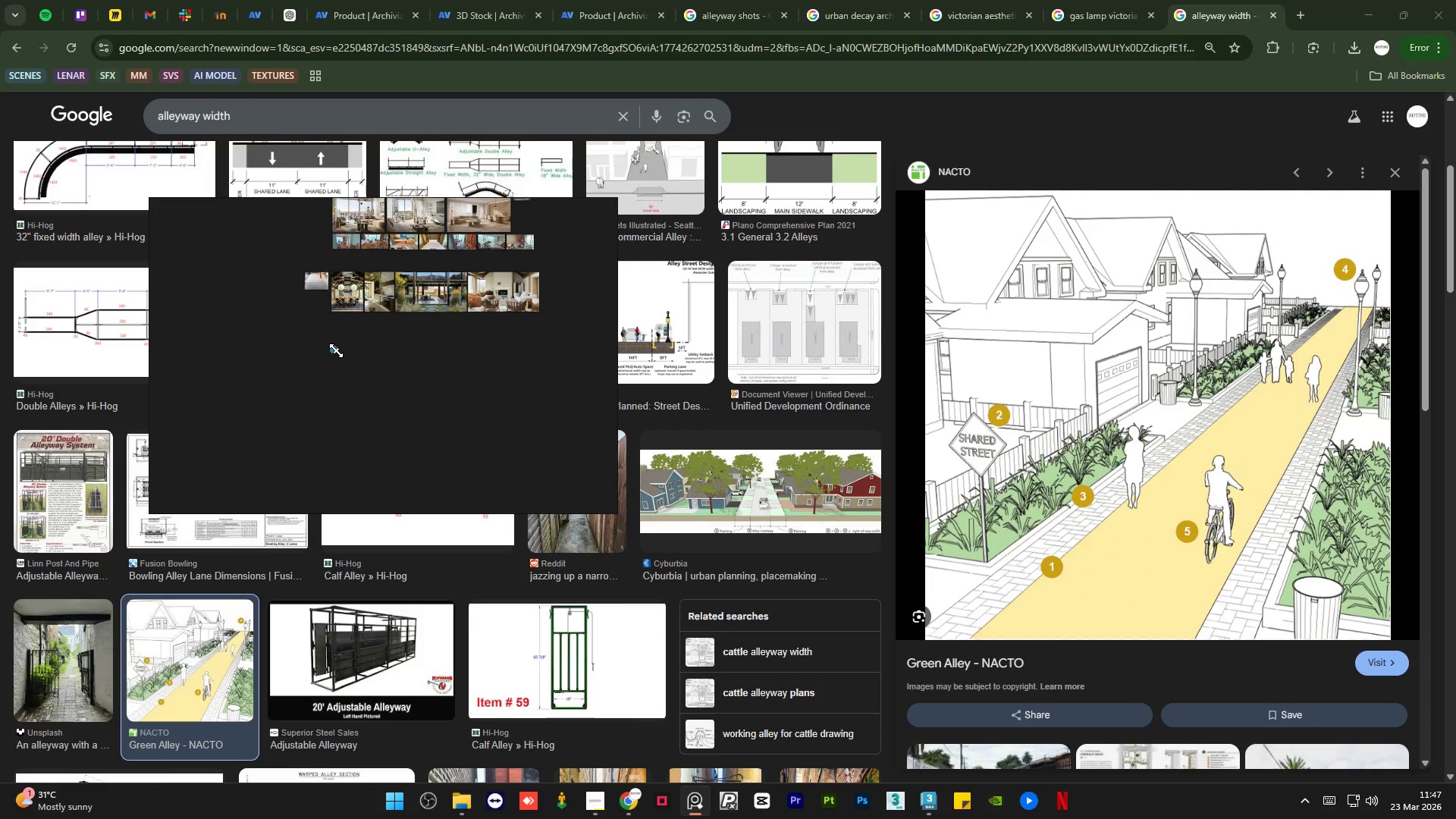 
left_click_drag(start_coordinate=[336, 351], to_coordinate=[451, 464])
 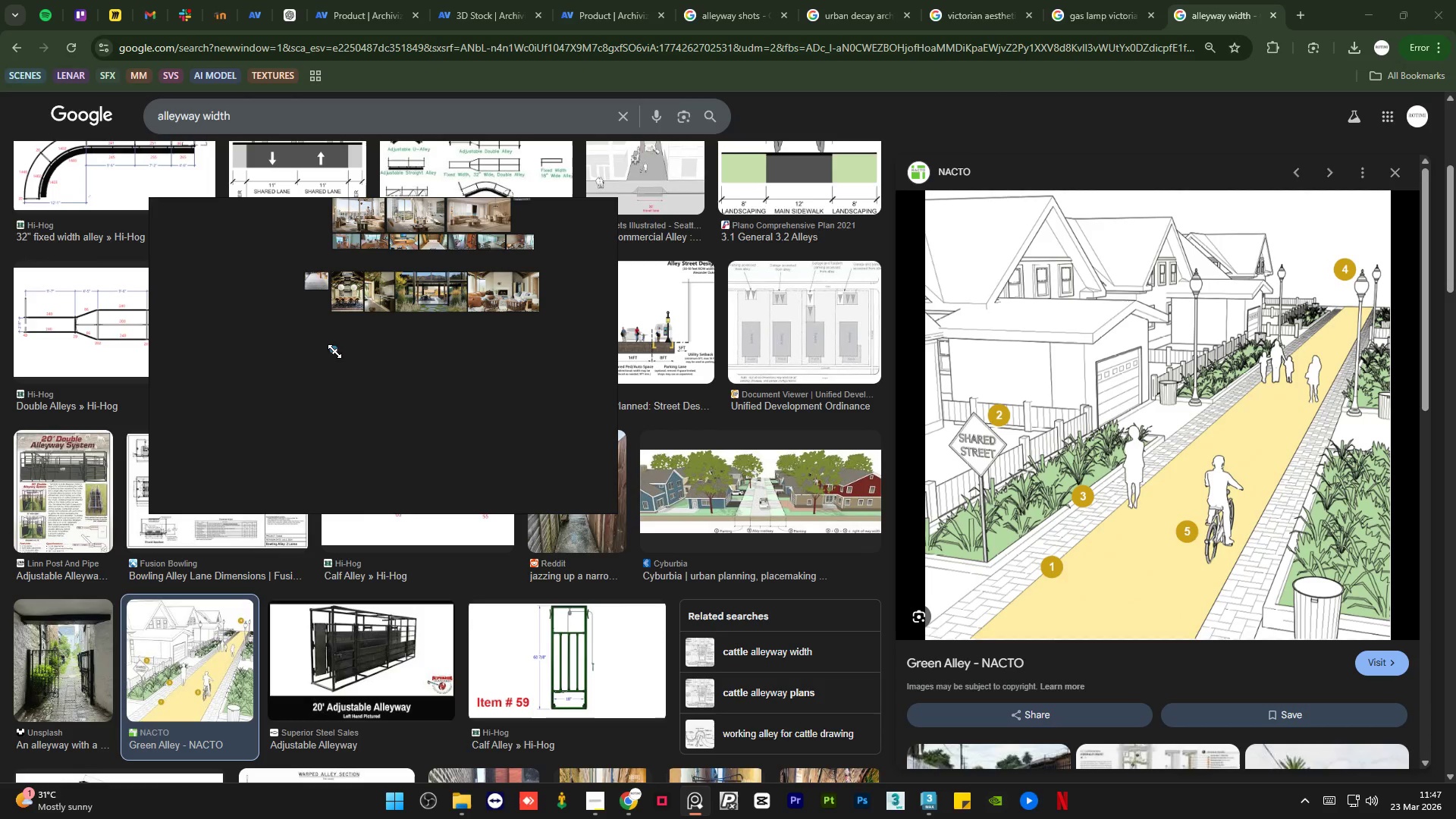 
left_click_drag(start_coordinate=[335, 352], to_coordinate=[544, 514])
 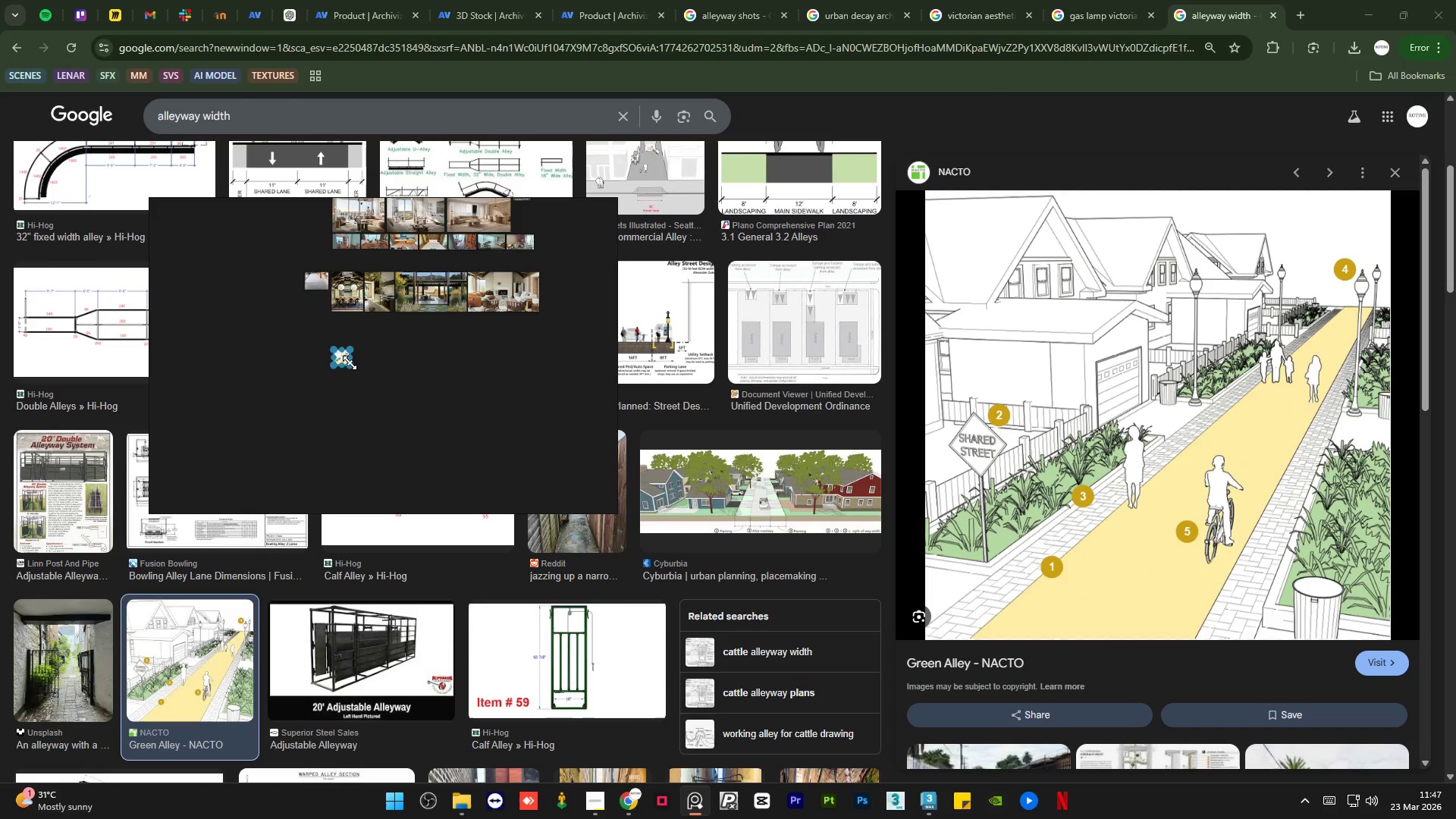 
left_click_drag(start_coordinate=[350, 363], to_coordinate=[491, 501])
 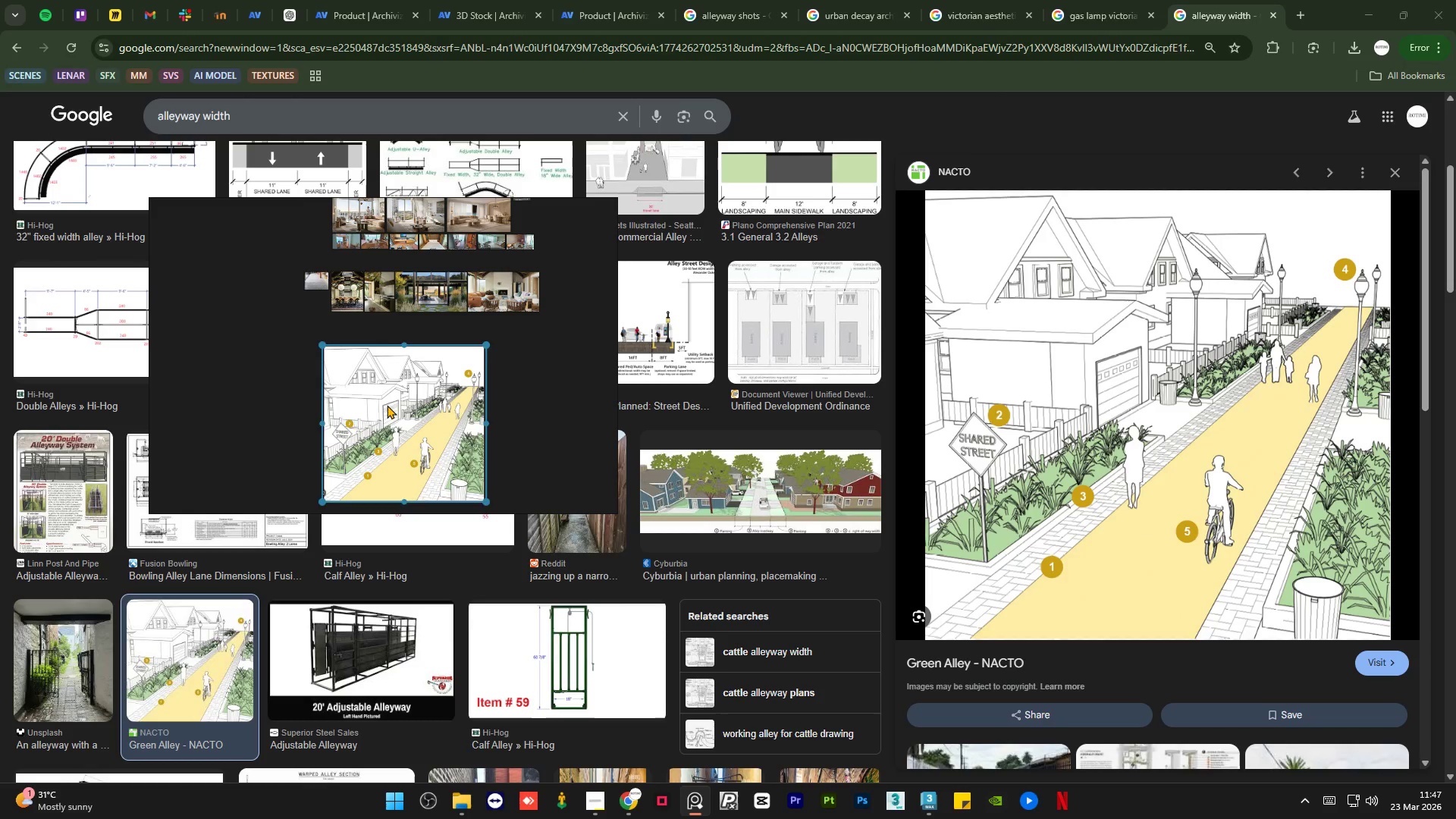 
left_click_drag(start_coordinate=[403, 412], to_coordinate=[339, 388])
 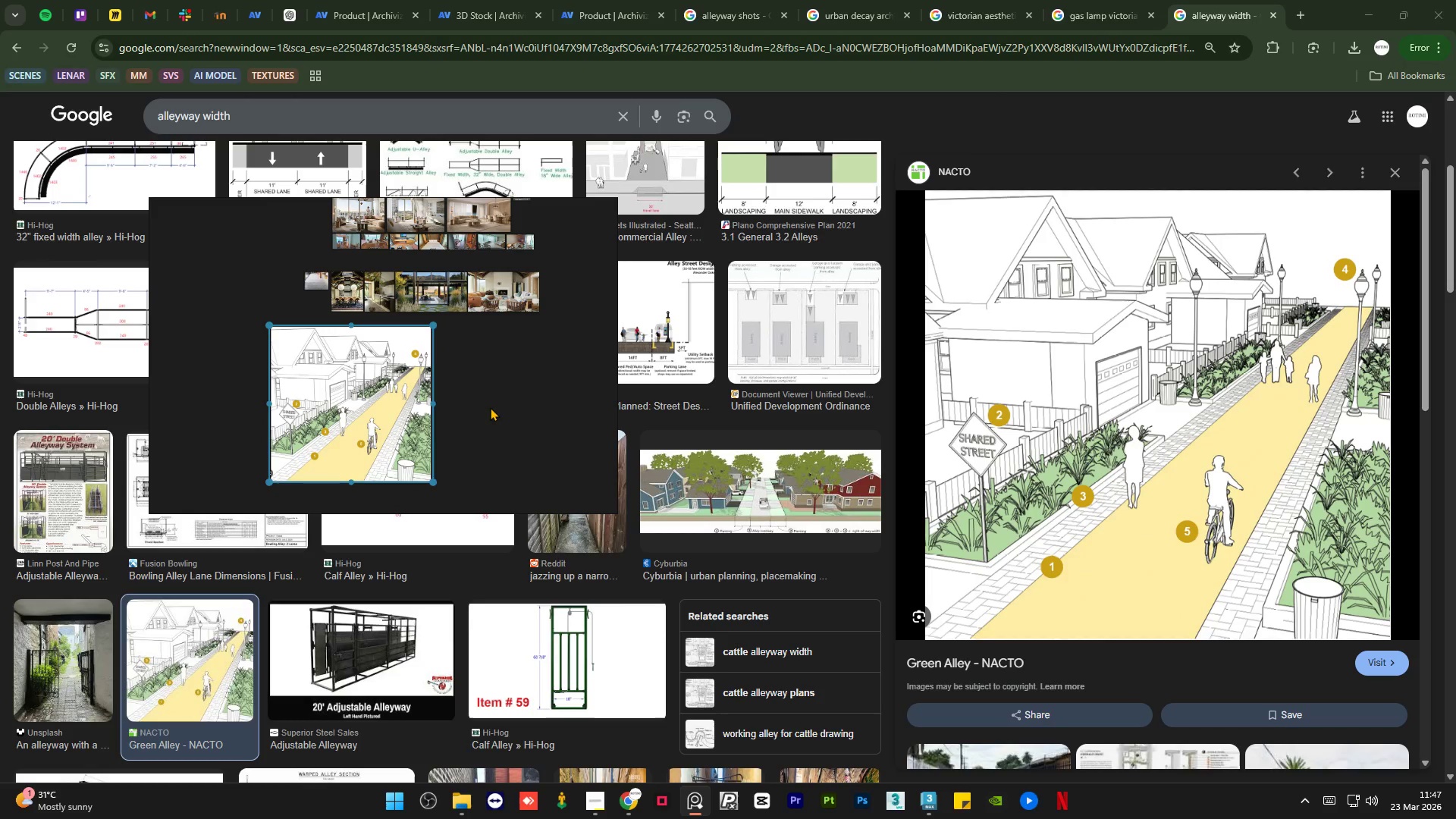 
left_click([490, 407])
 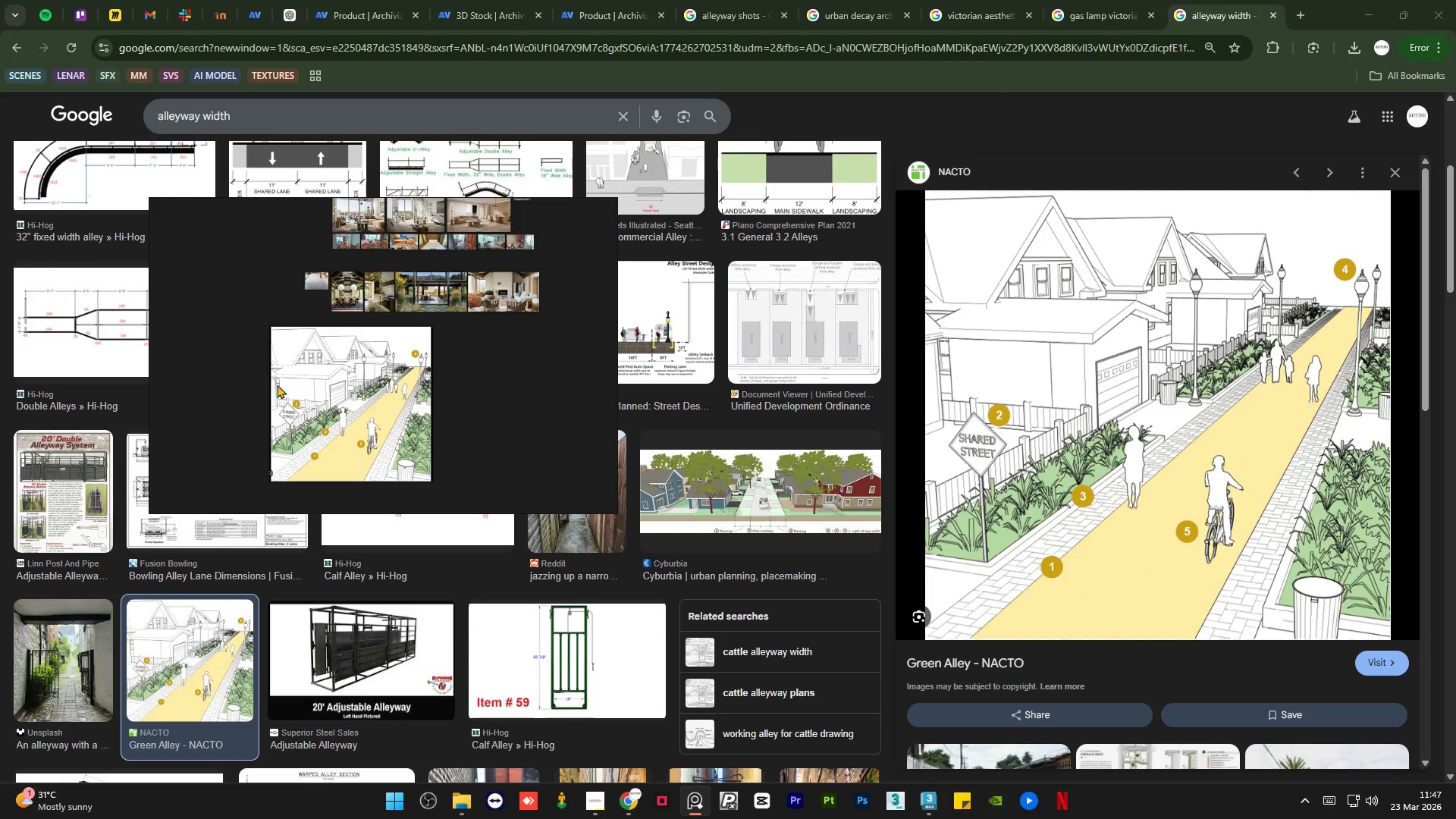 
scroll: coordinate [344, 416], scroll_direction: up, amount: 8.0
 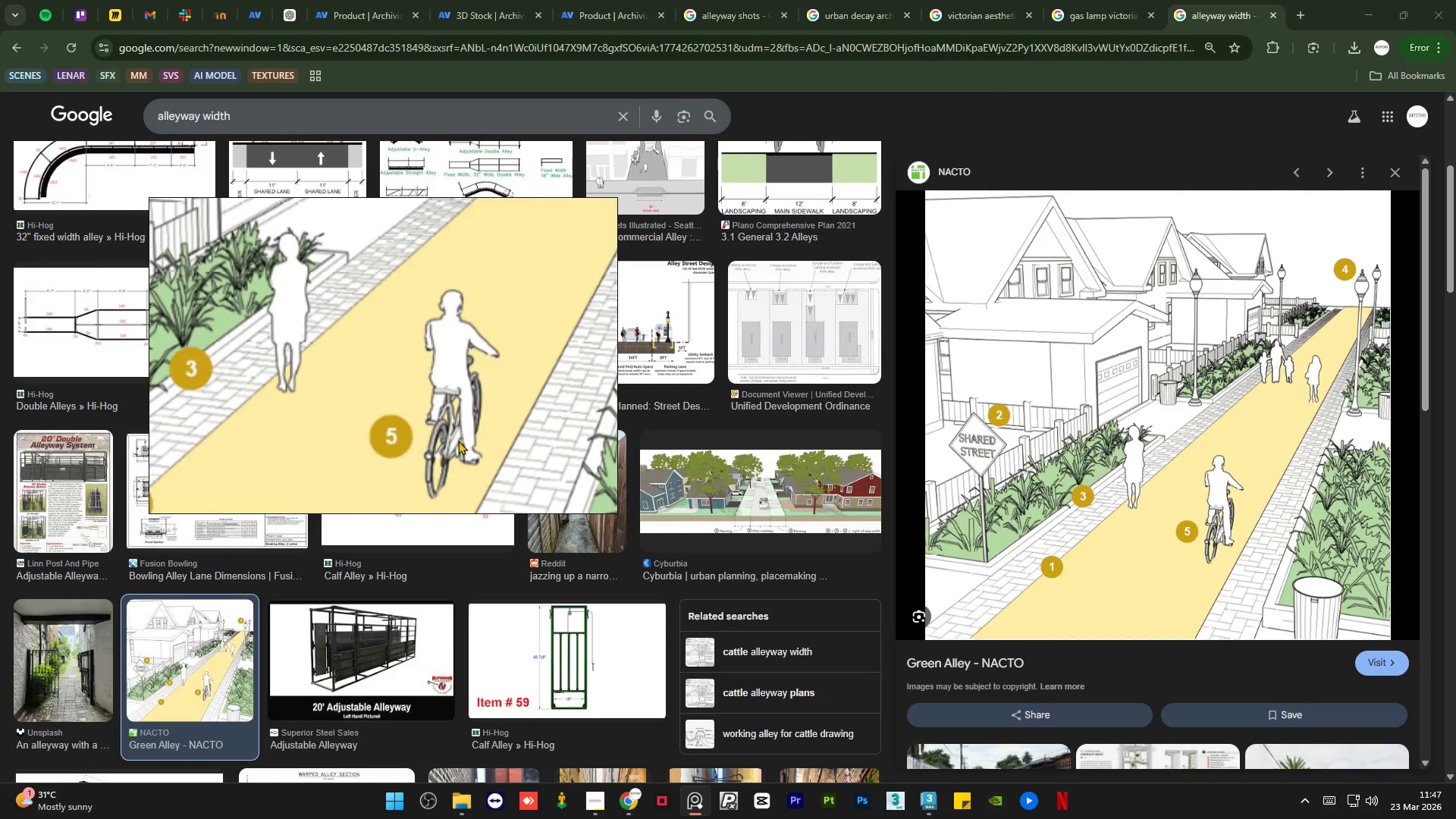 
scroll: coordinate [458, 441], scroll_direction: down, amount: 6.0
 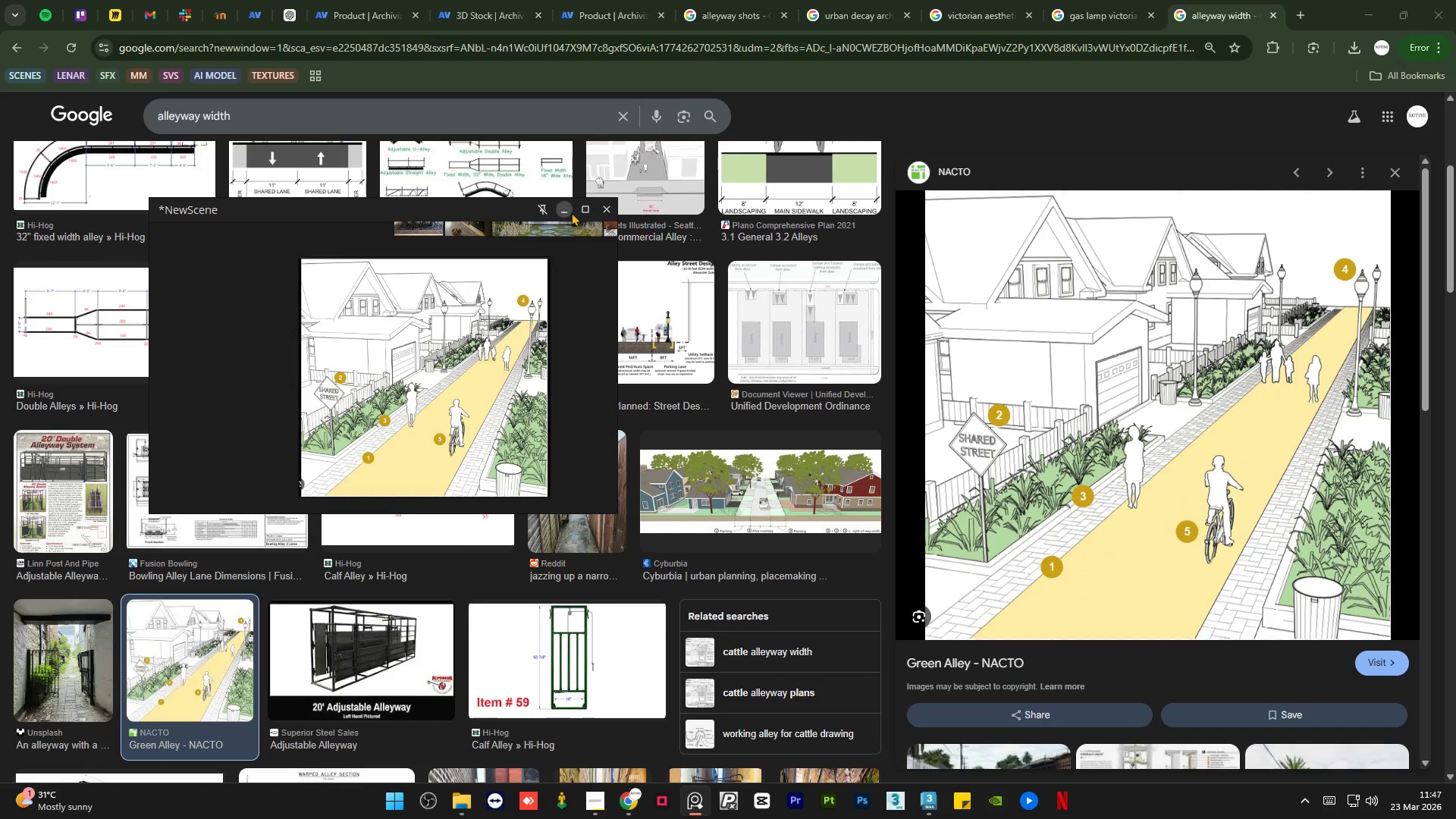 
left_click([567, 212])
 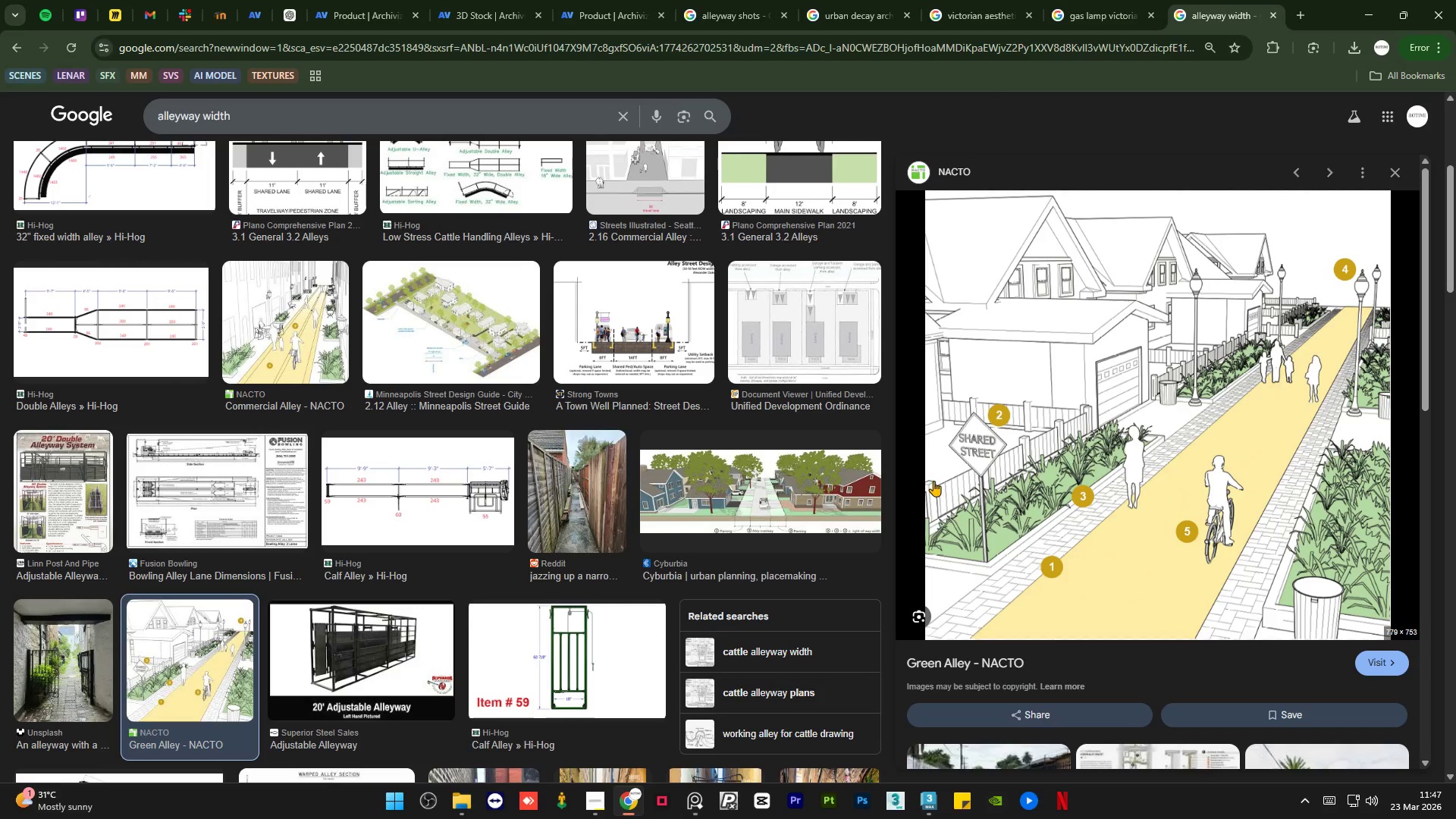 
scroll: coordinate [969, 470], scroll_direction: down, amount: 7.0
 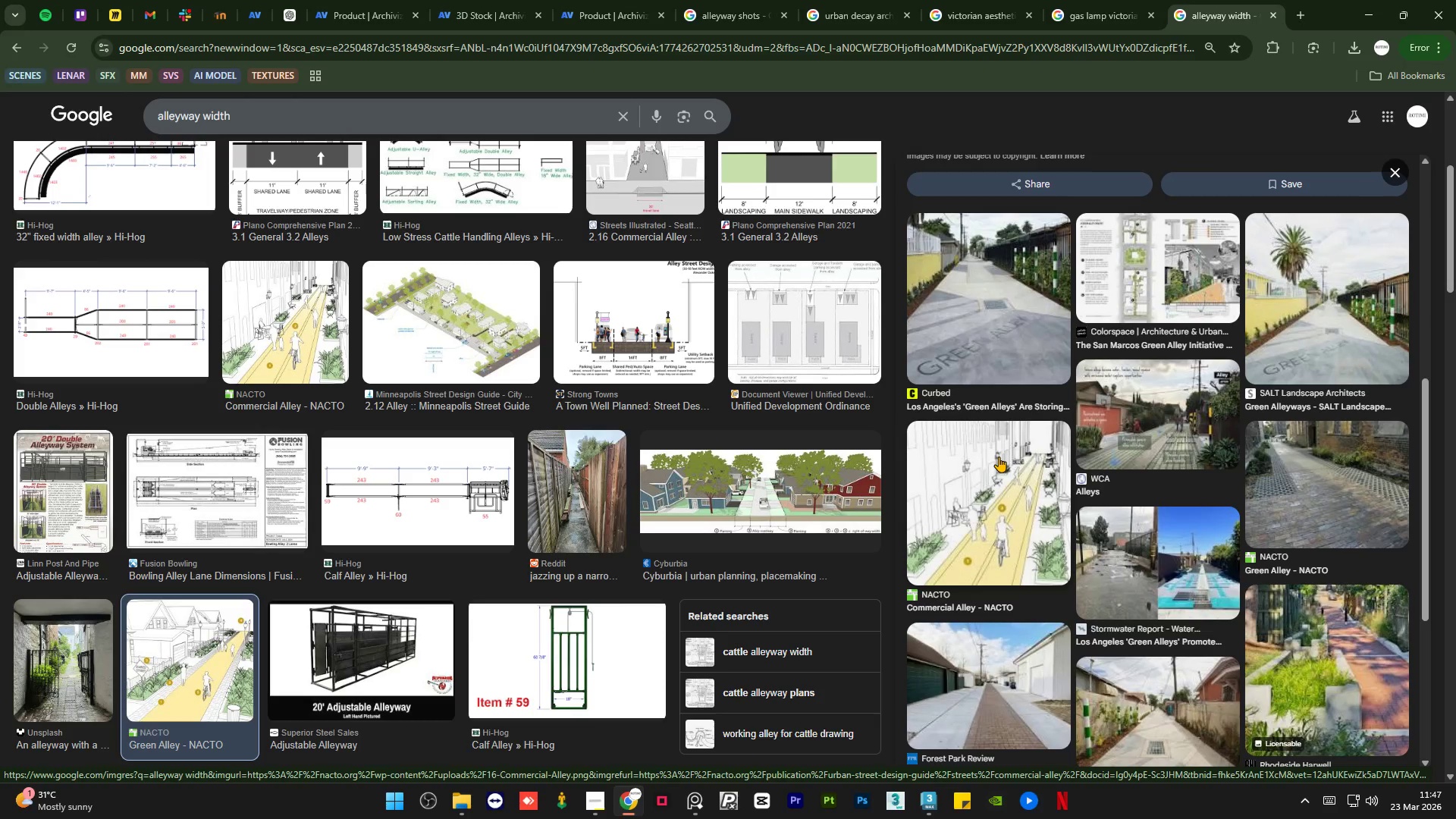 
left_click([999, 512])
 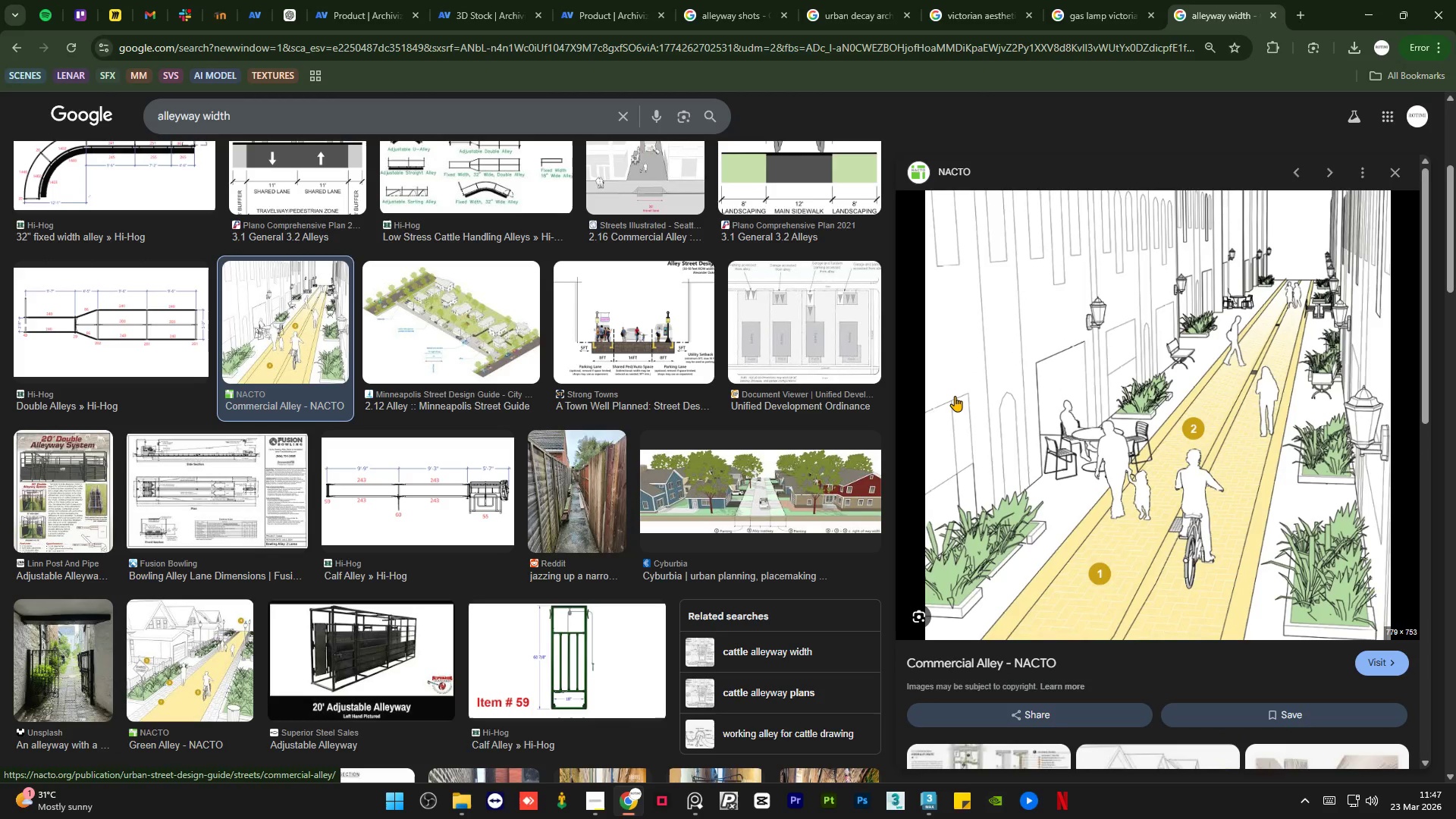 
wait(7.22)
 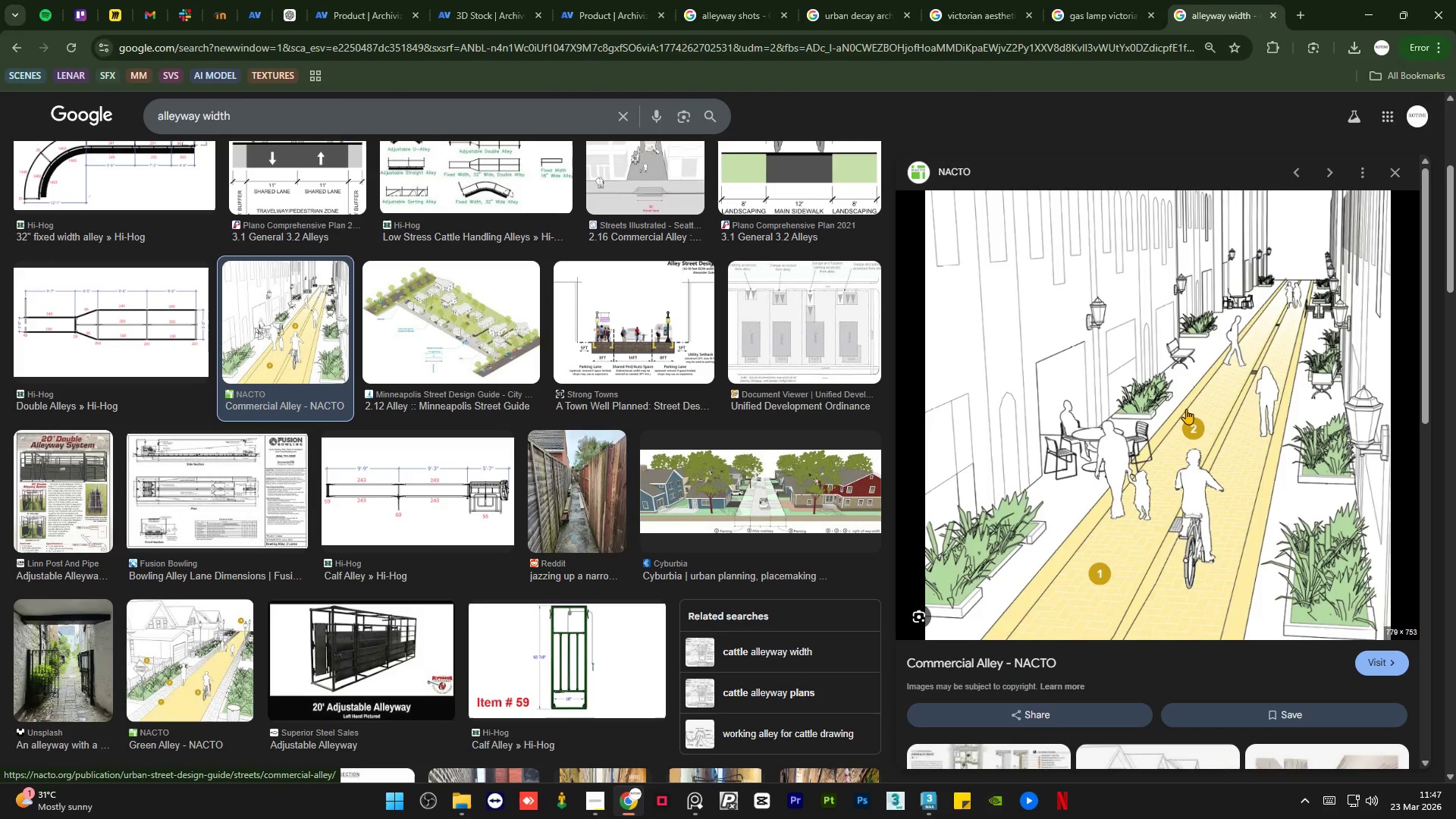 
left_click([590, 794])